 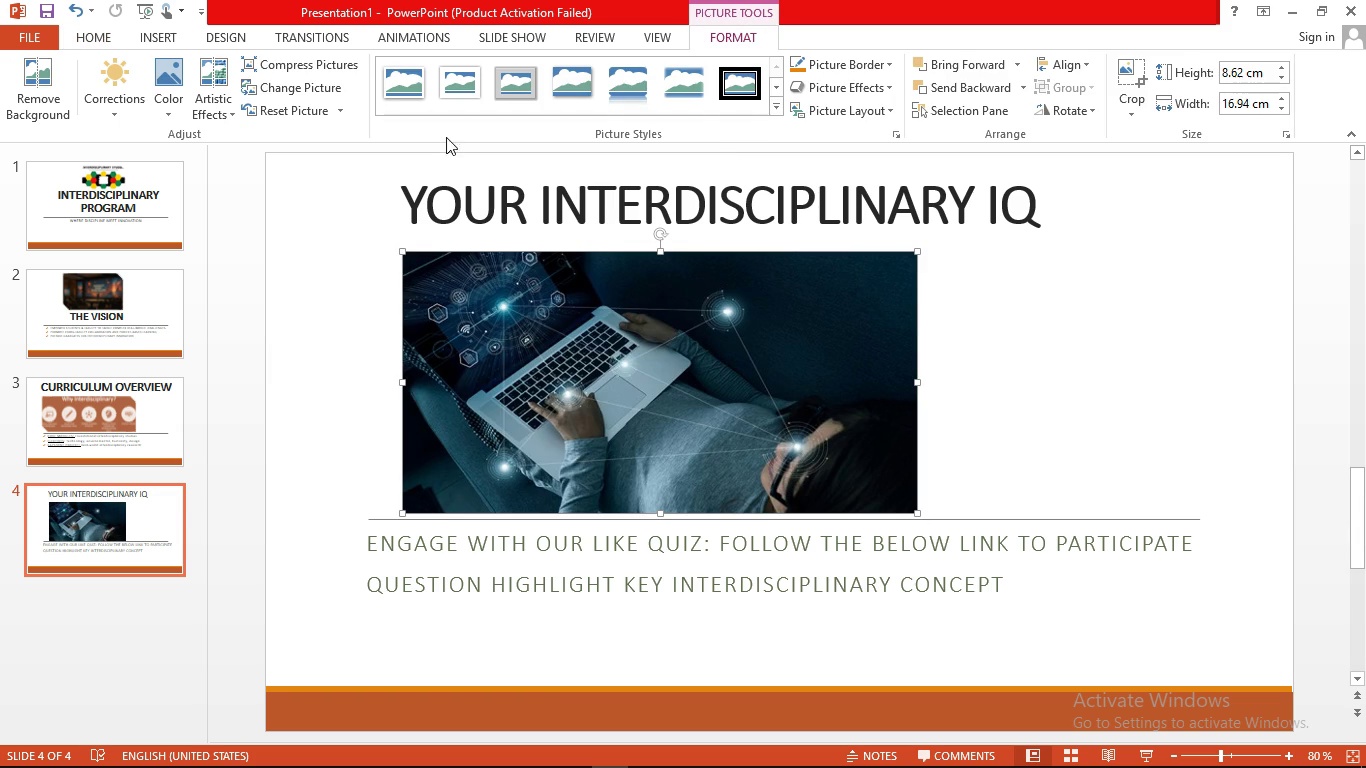 
left_click([776, 109])
 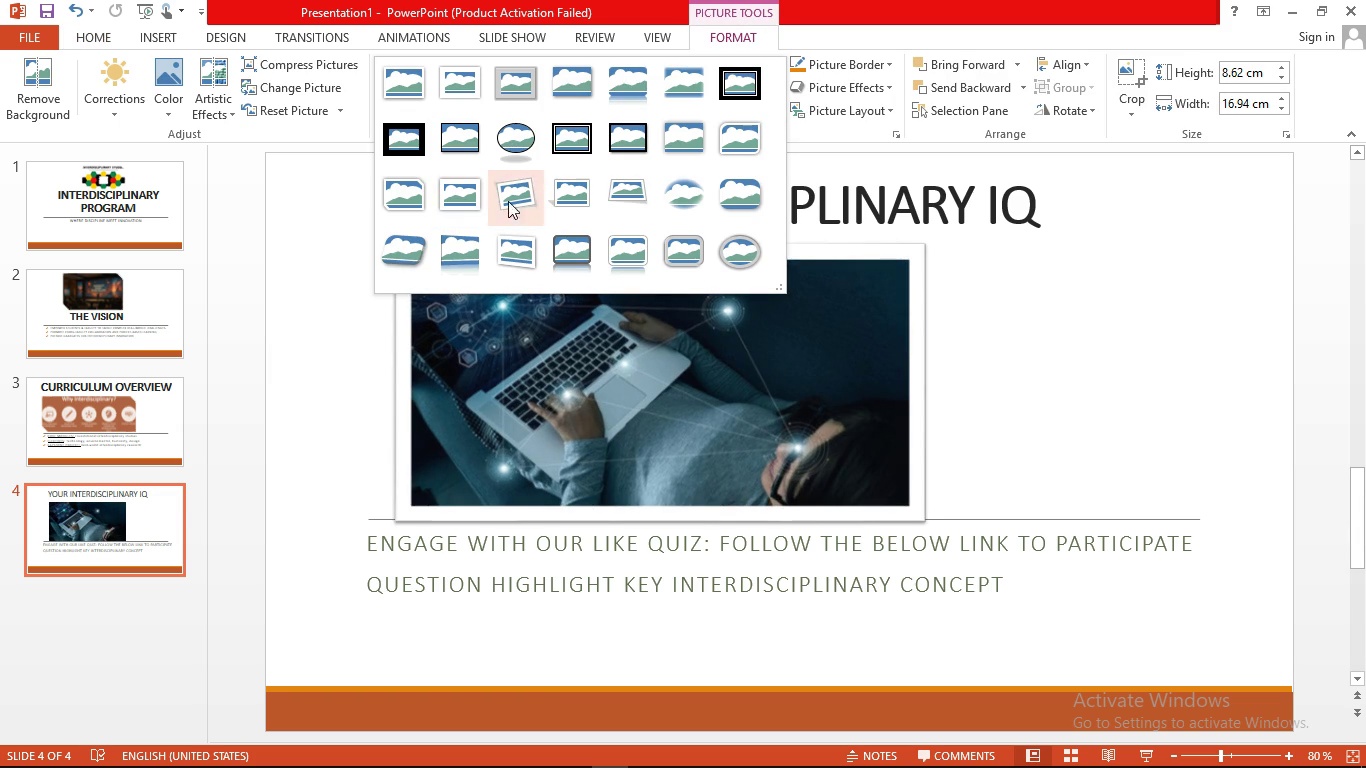 
left_click([407, 194])
 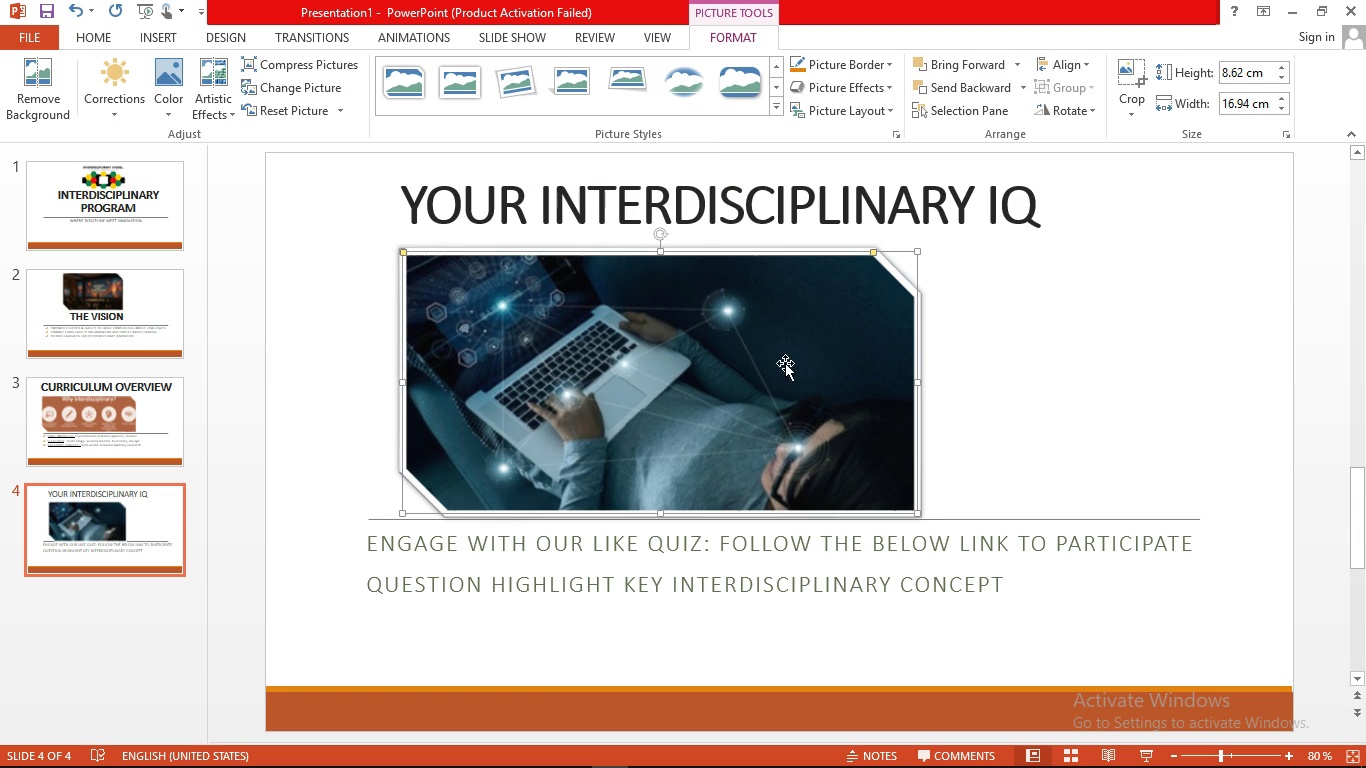 
mouse_move([737, 396])
 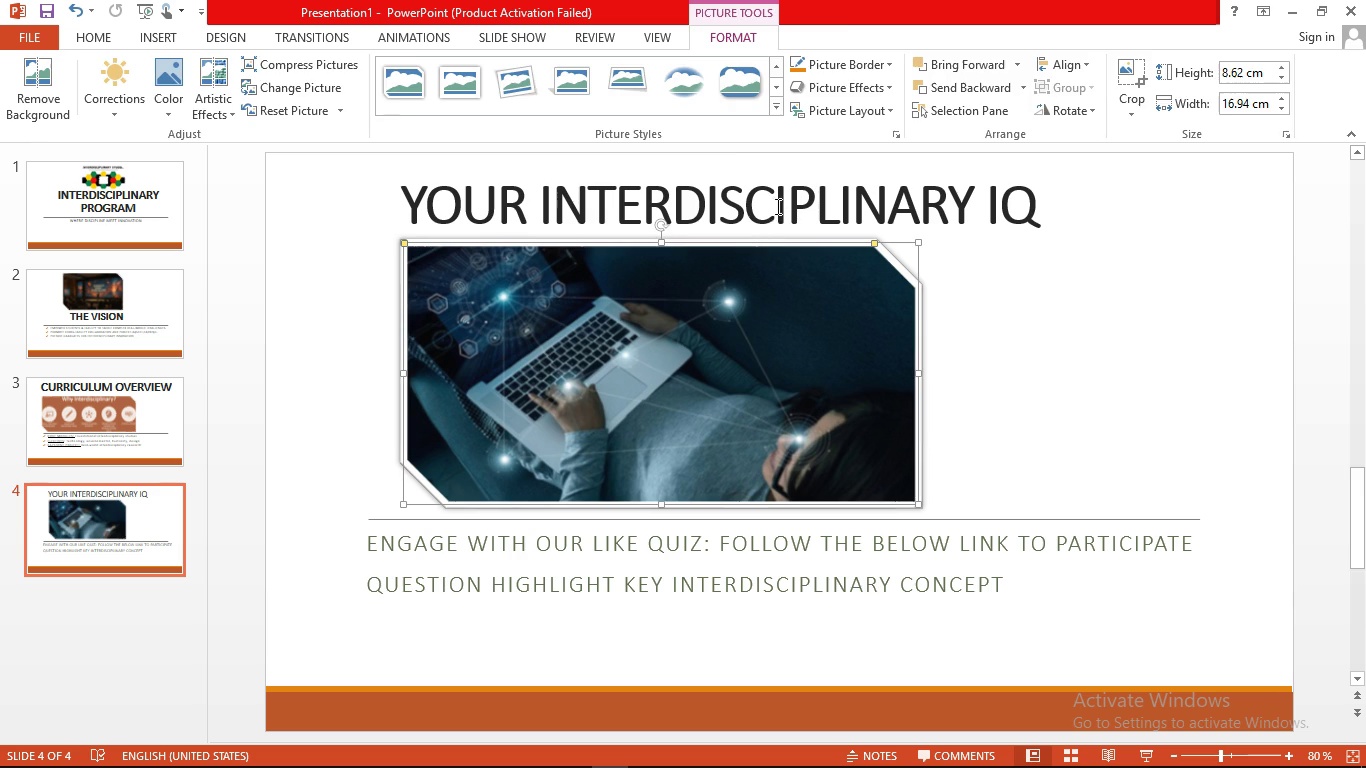 
left_click([776, 206])
 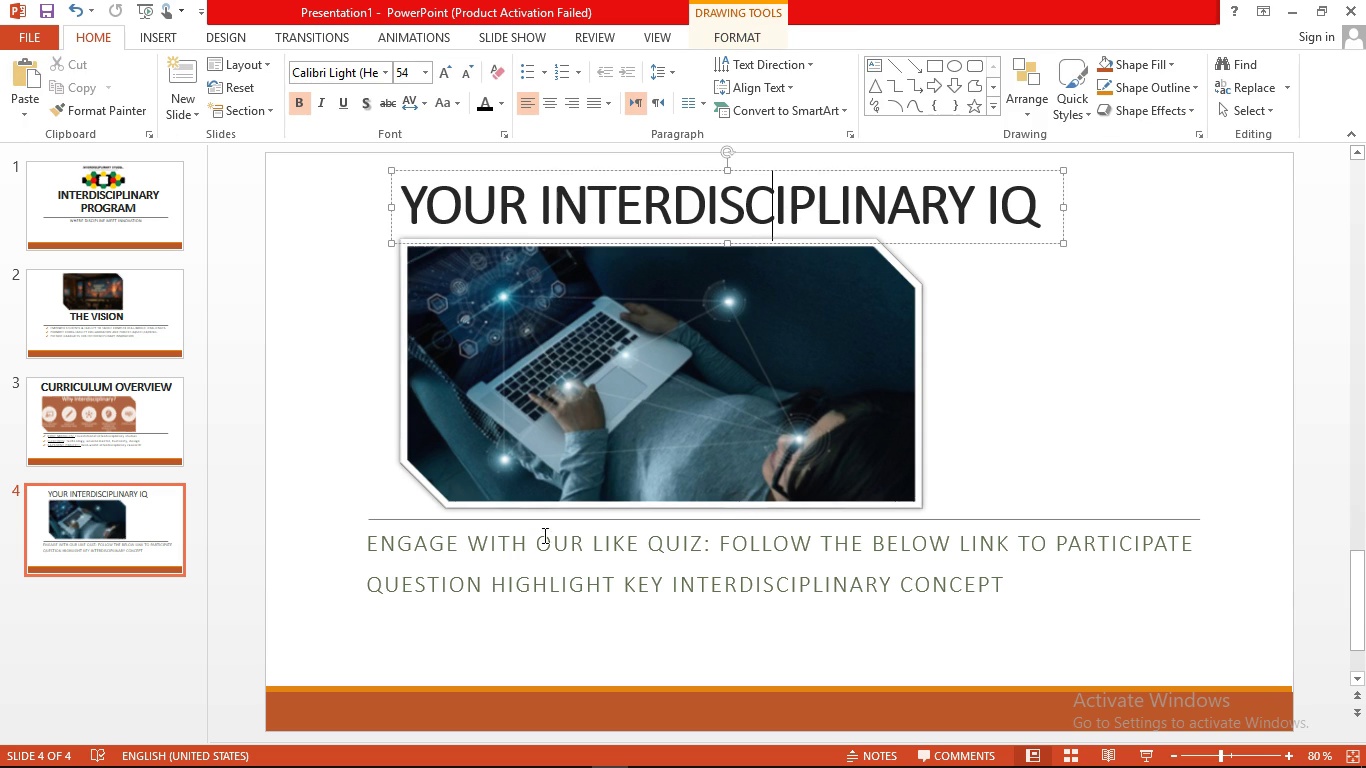 
left_click([634, 558])